 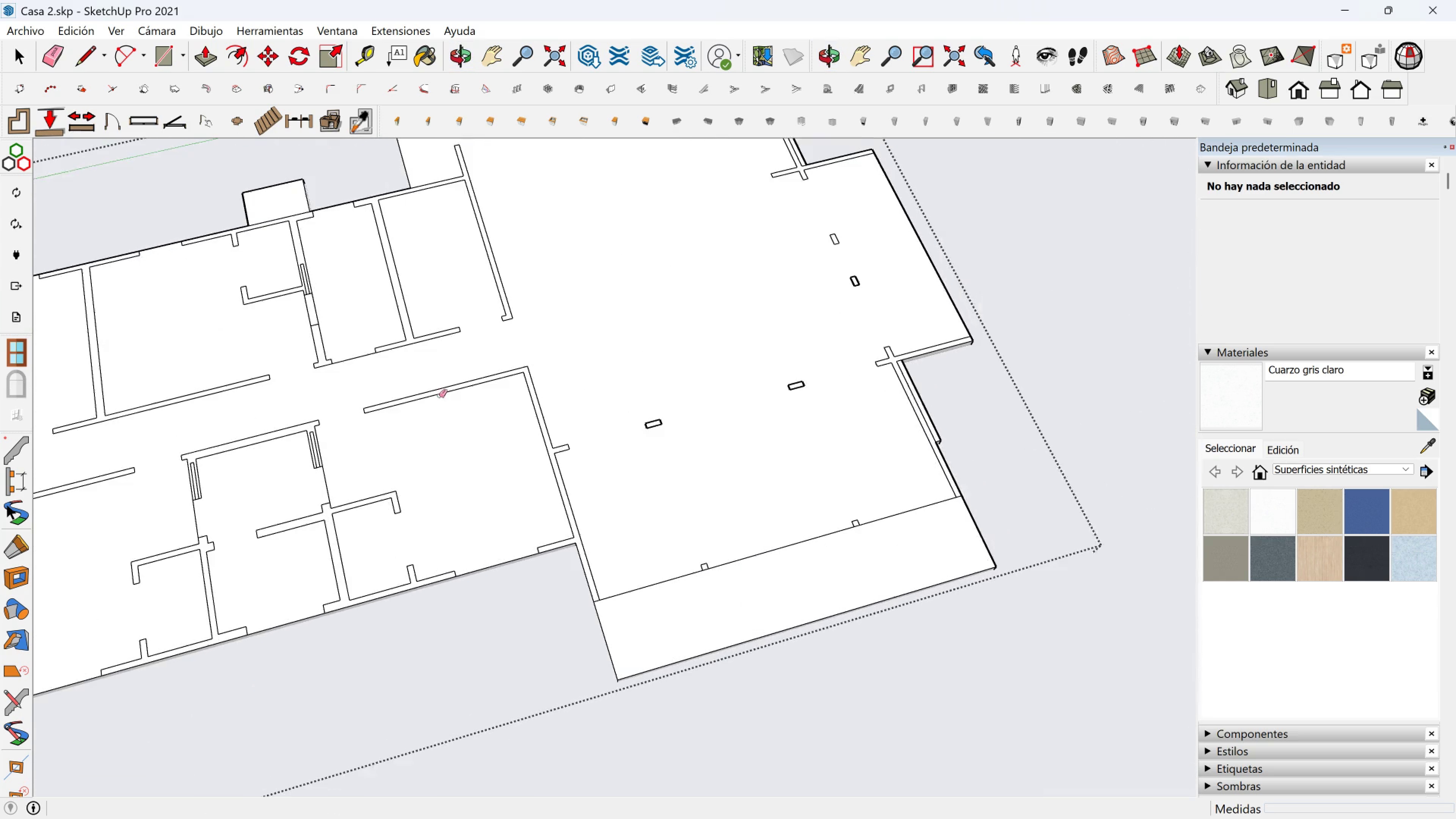 
key(Shift+ShiftLeft)
 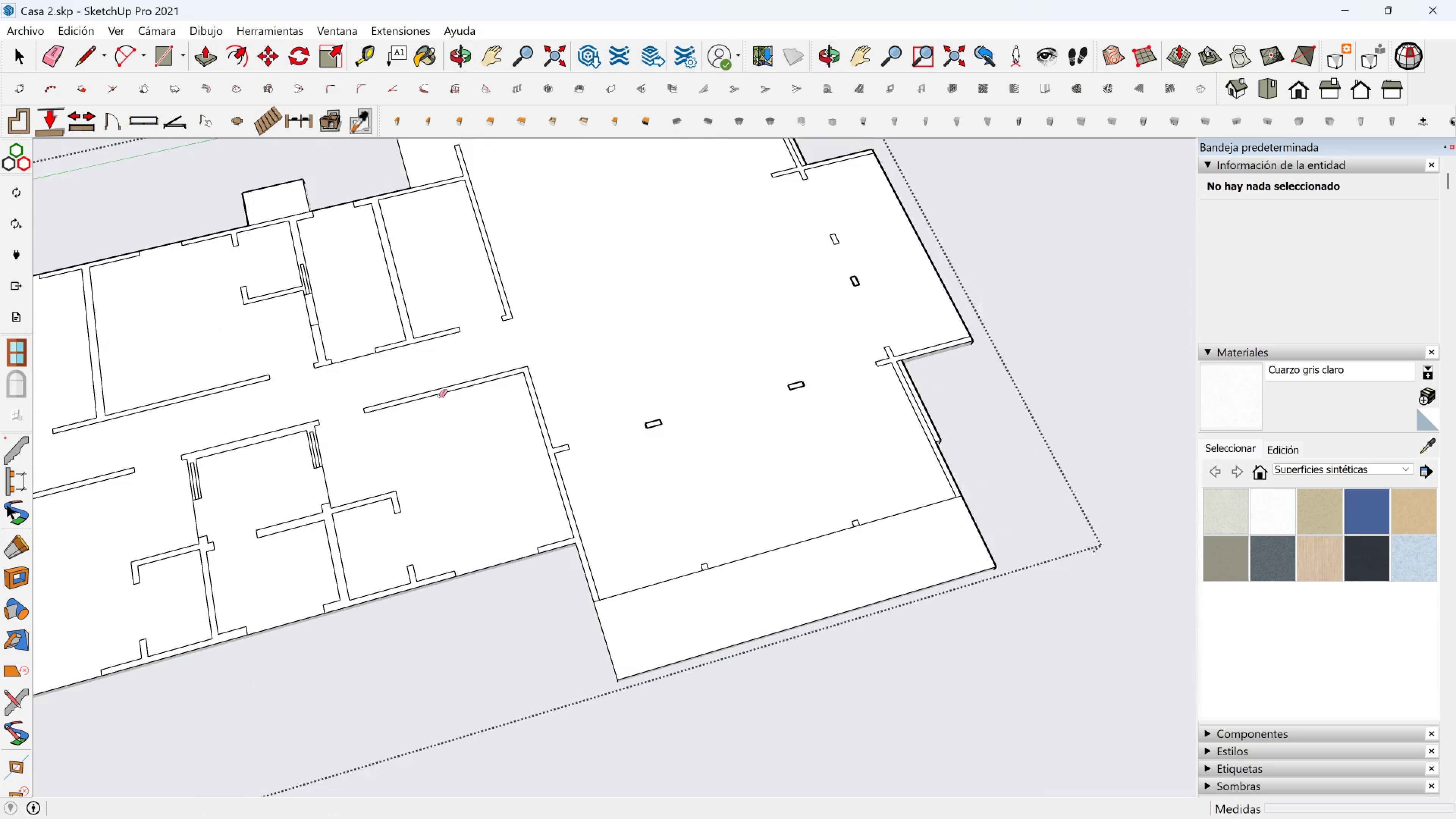 
key(Shift+ShiftLeft)
 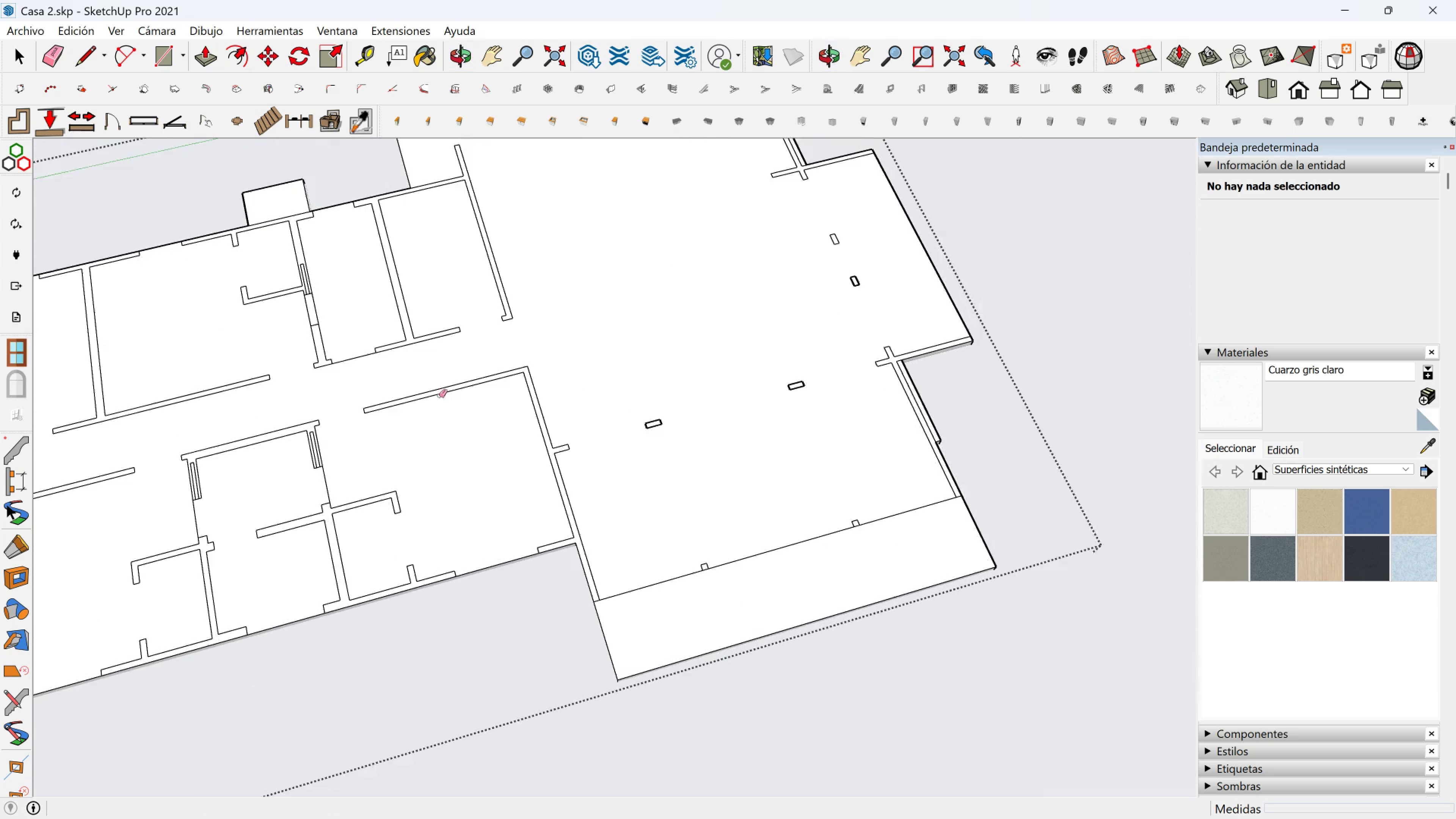 
key(Shift+ShiftLeft)
 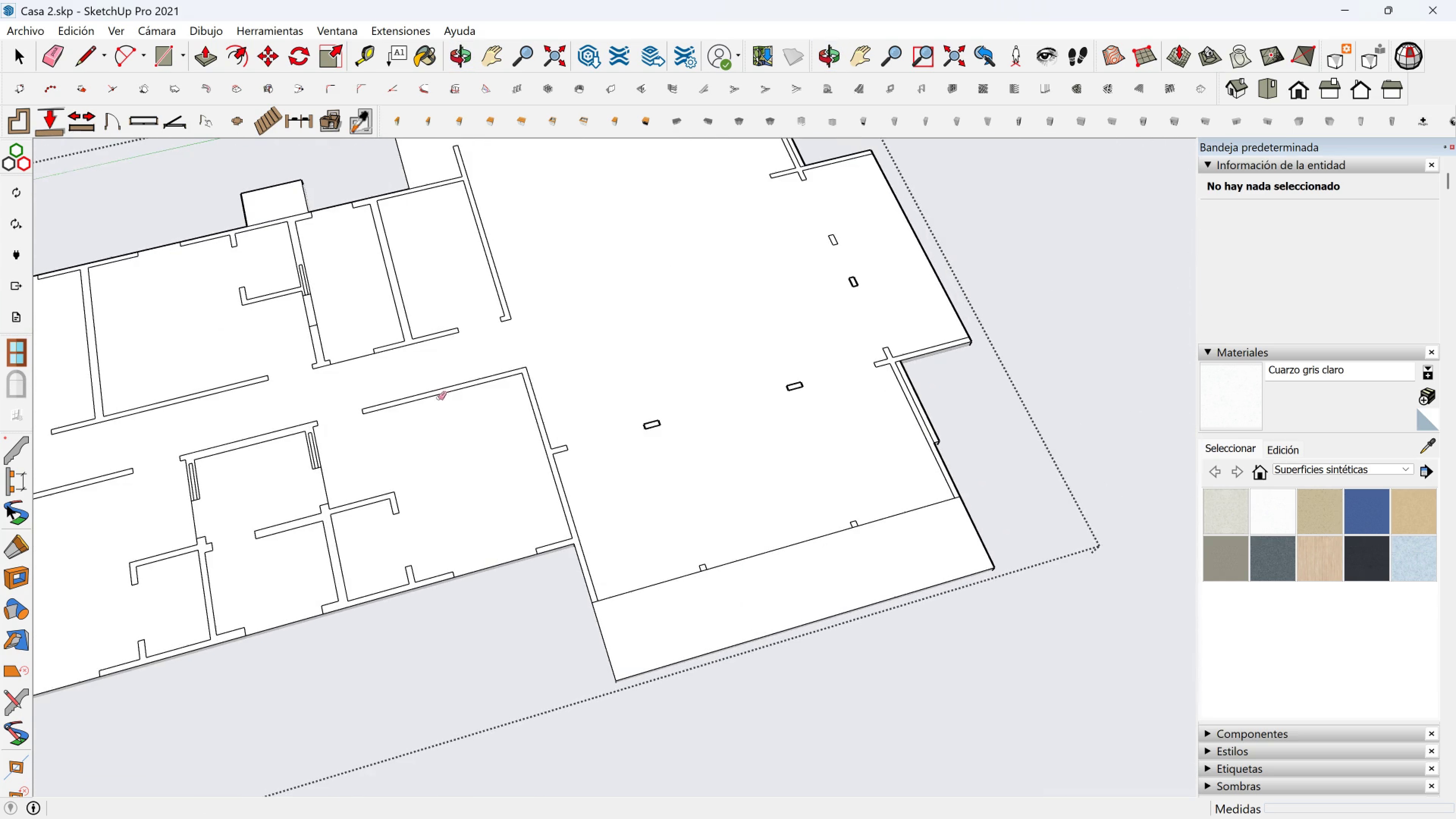 
key(Shift+ShiftLeft)
 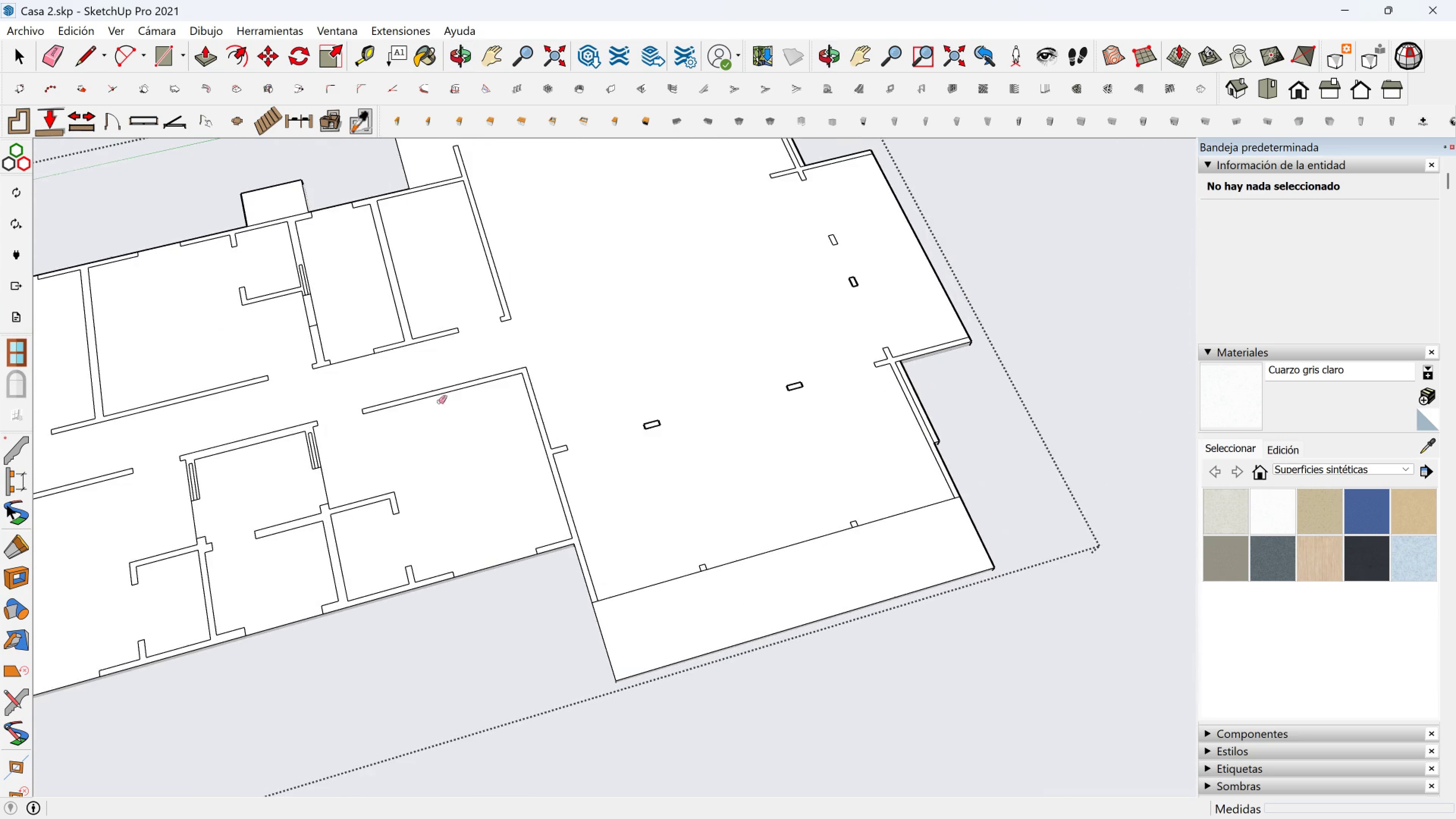 
key(Shift+ShiftLeft)
 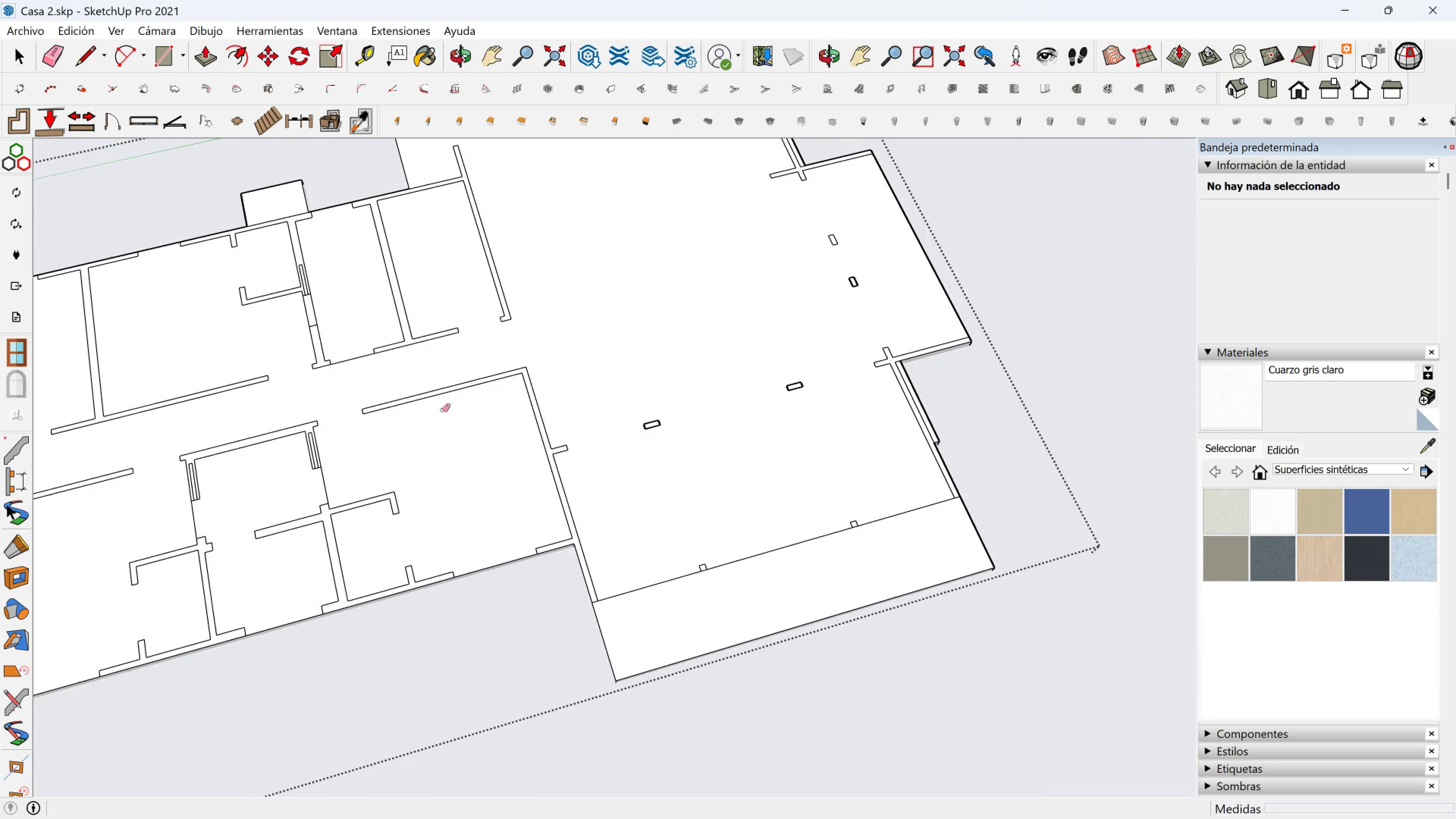 
key(Shift+ShiftLeft)
 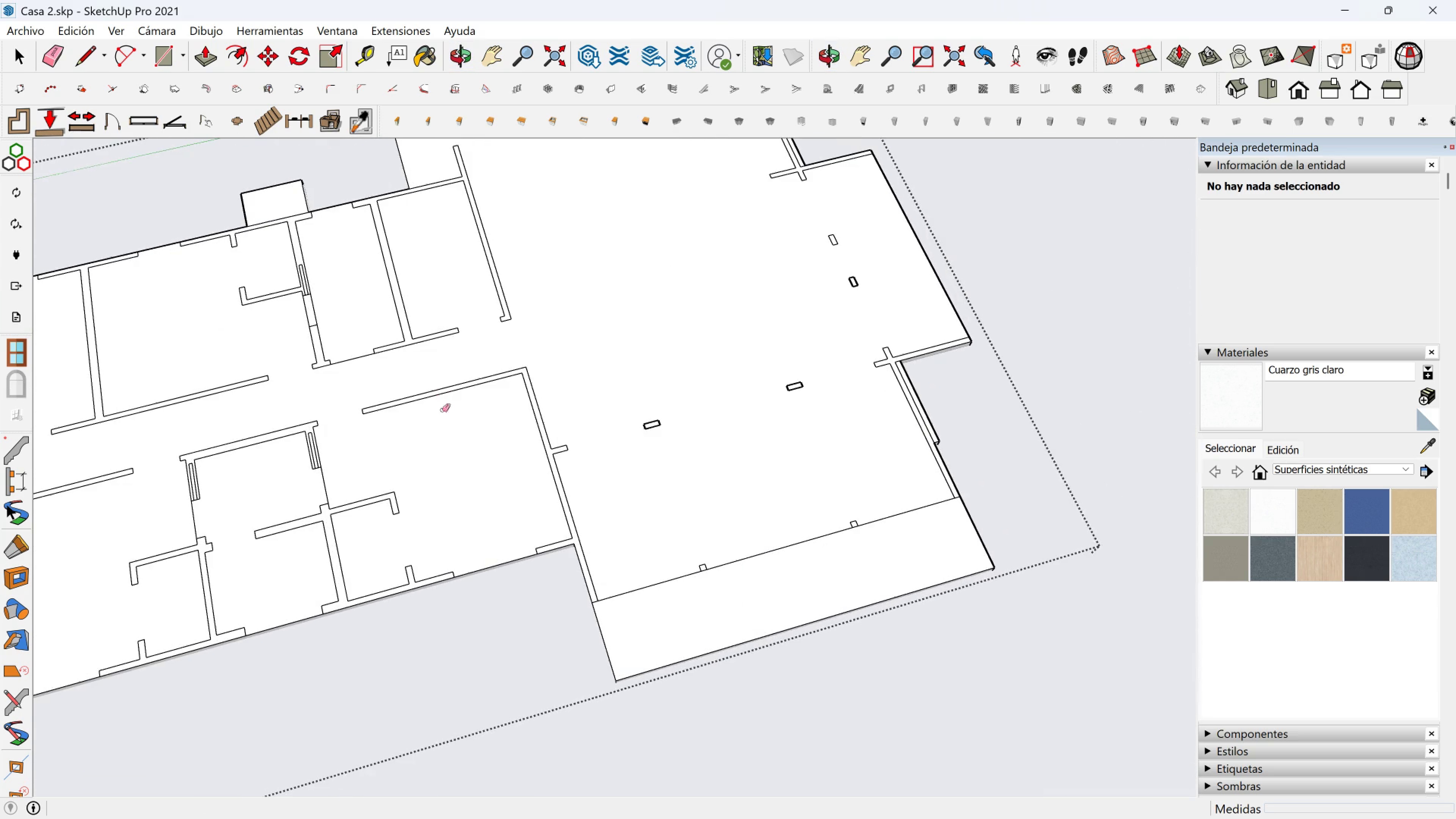 
key(Shift+ShiftLeft)
 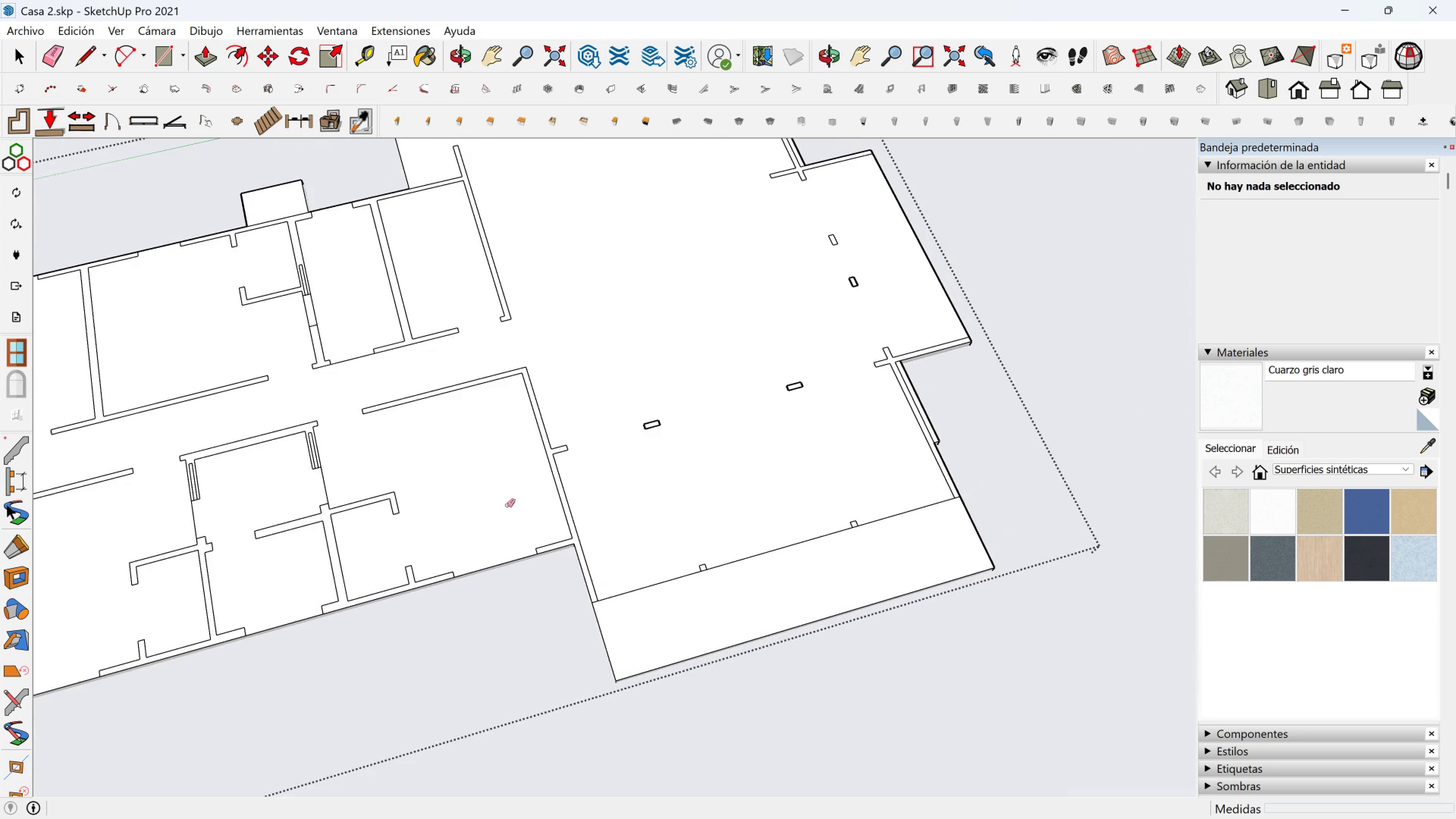 
scroll: coordinate [424, 589], scroll_direction: up, amount: 5.0
 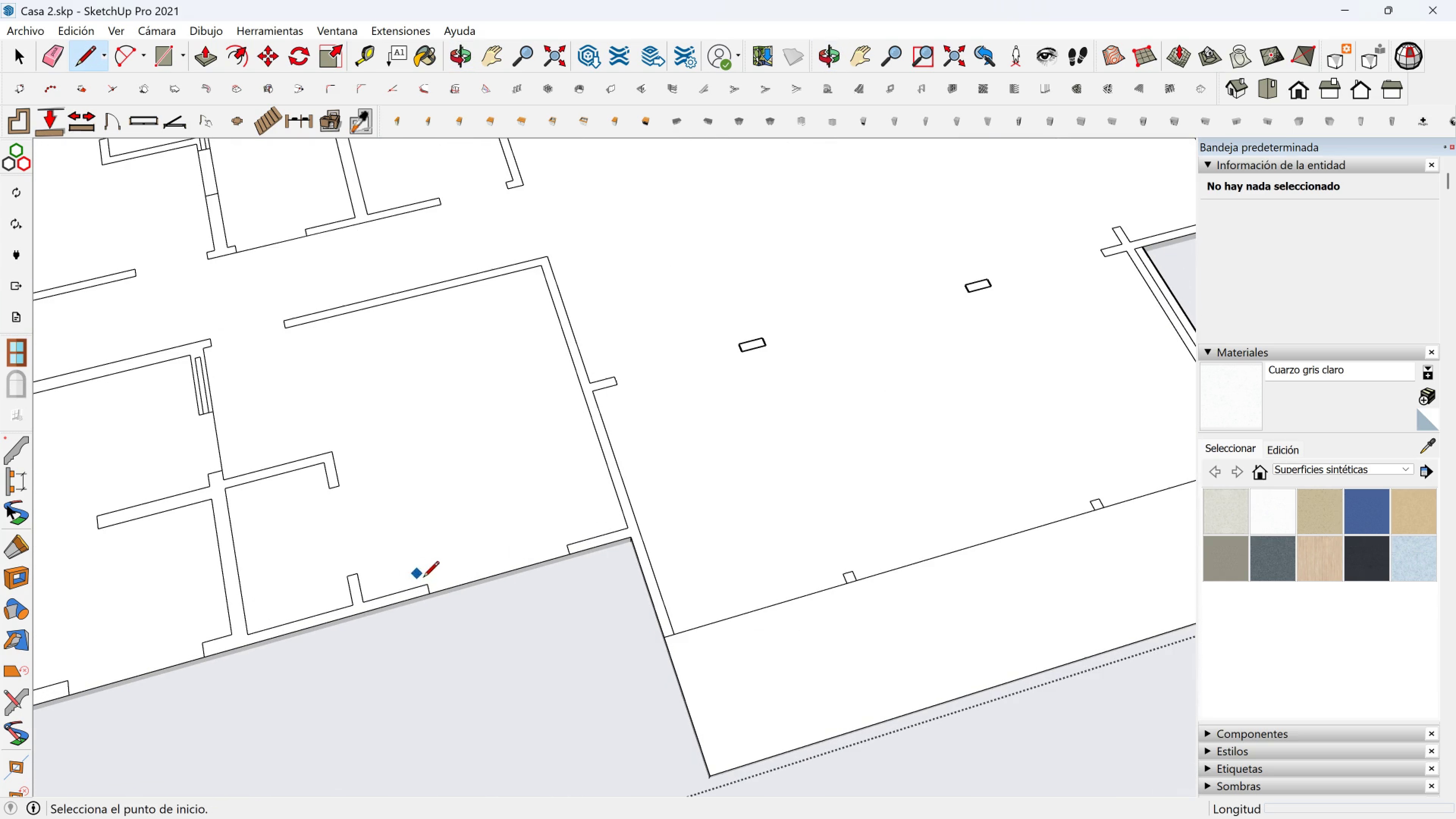 
left_click([427, 584])
 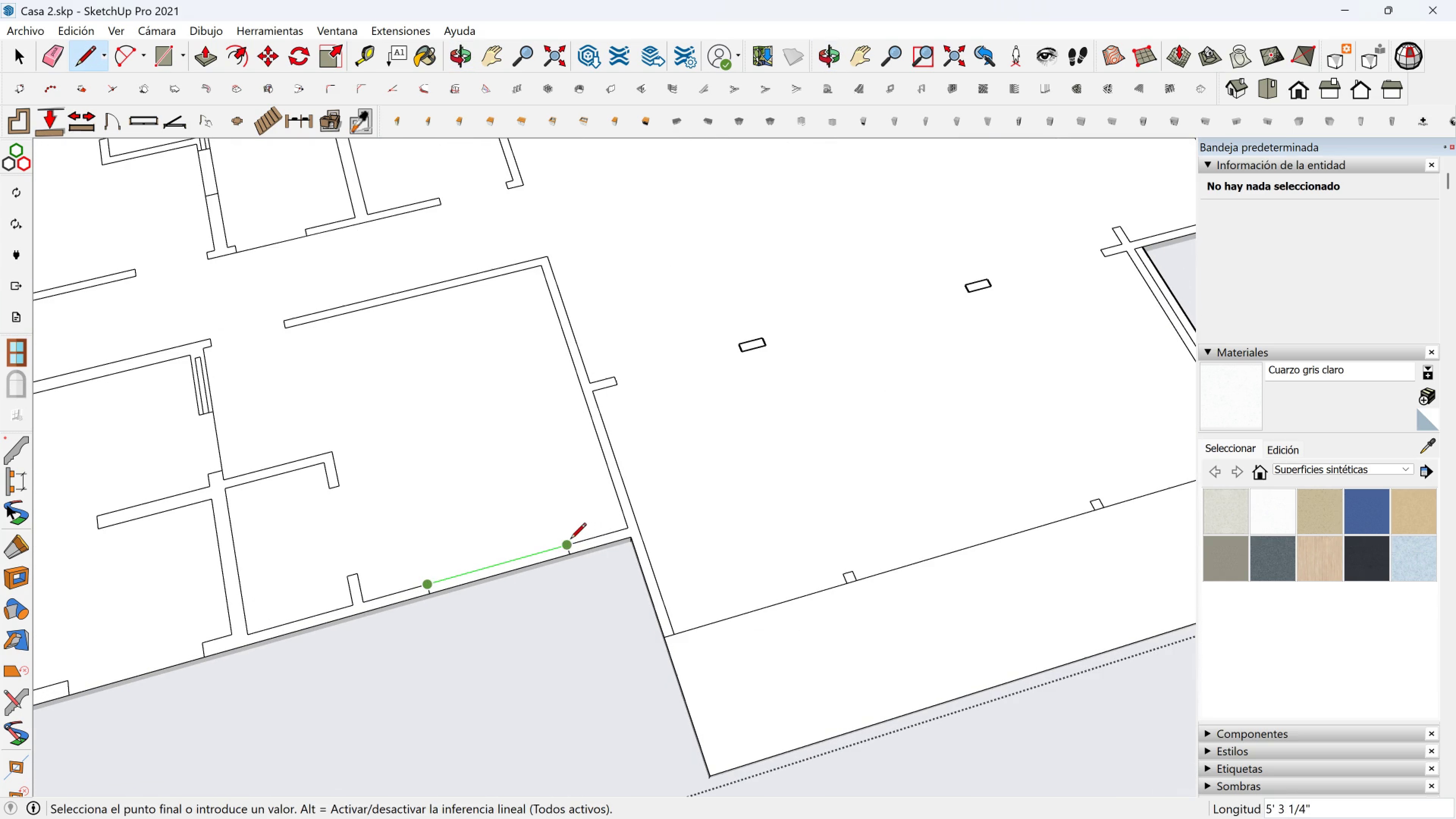 
left_click([570, 540])